 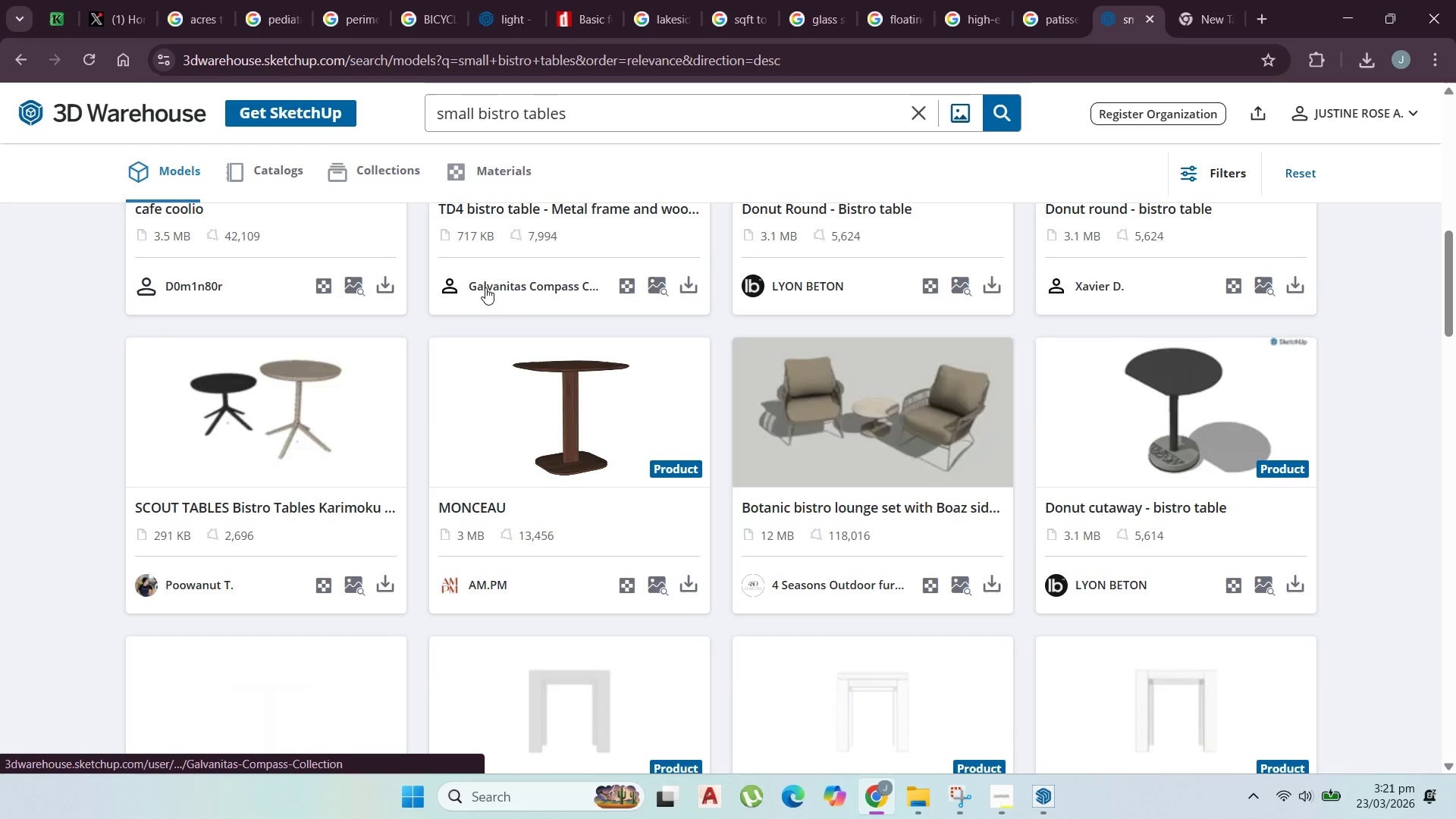 
scroll: coordinate [428, 562], scroll_direction: down, amount: 9.0
 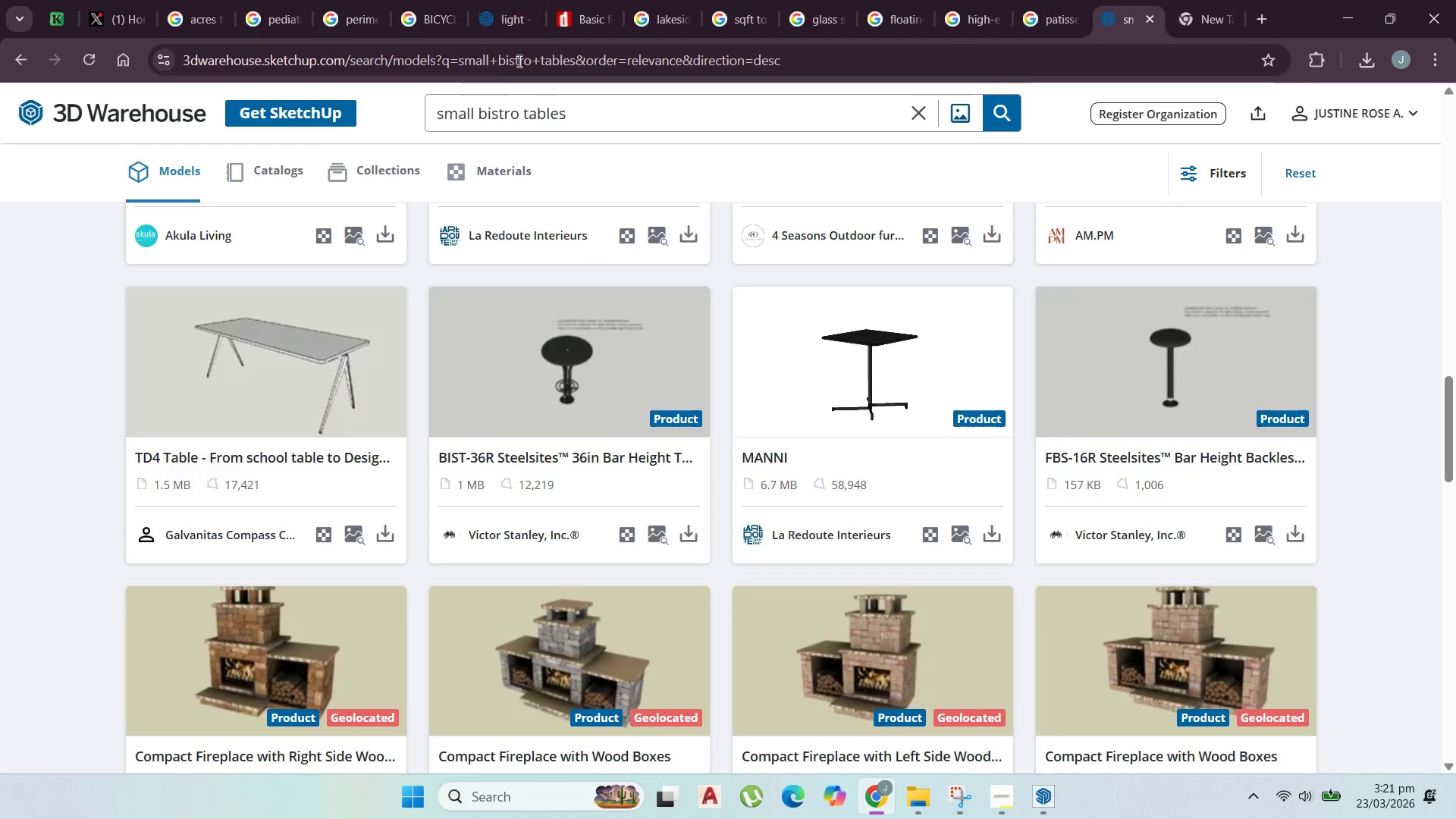 
left_click_drag(start_coordinate=[479, 112], to_coordinate=[345, 121])
 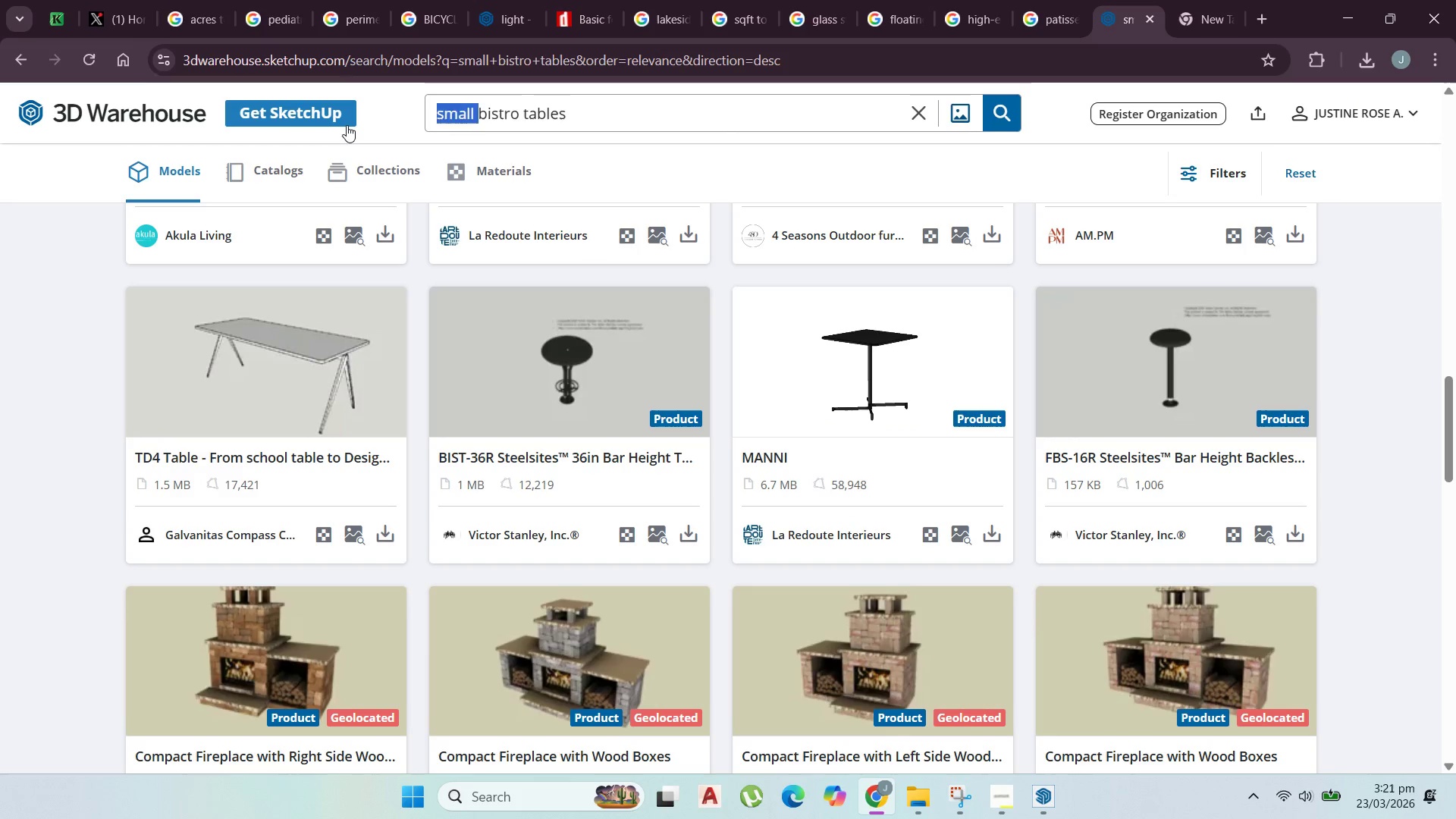 
key(Backspace)
 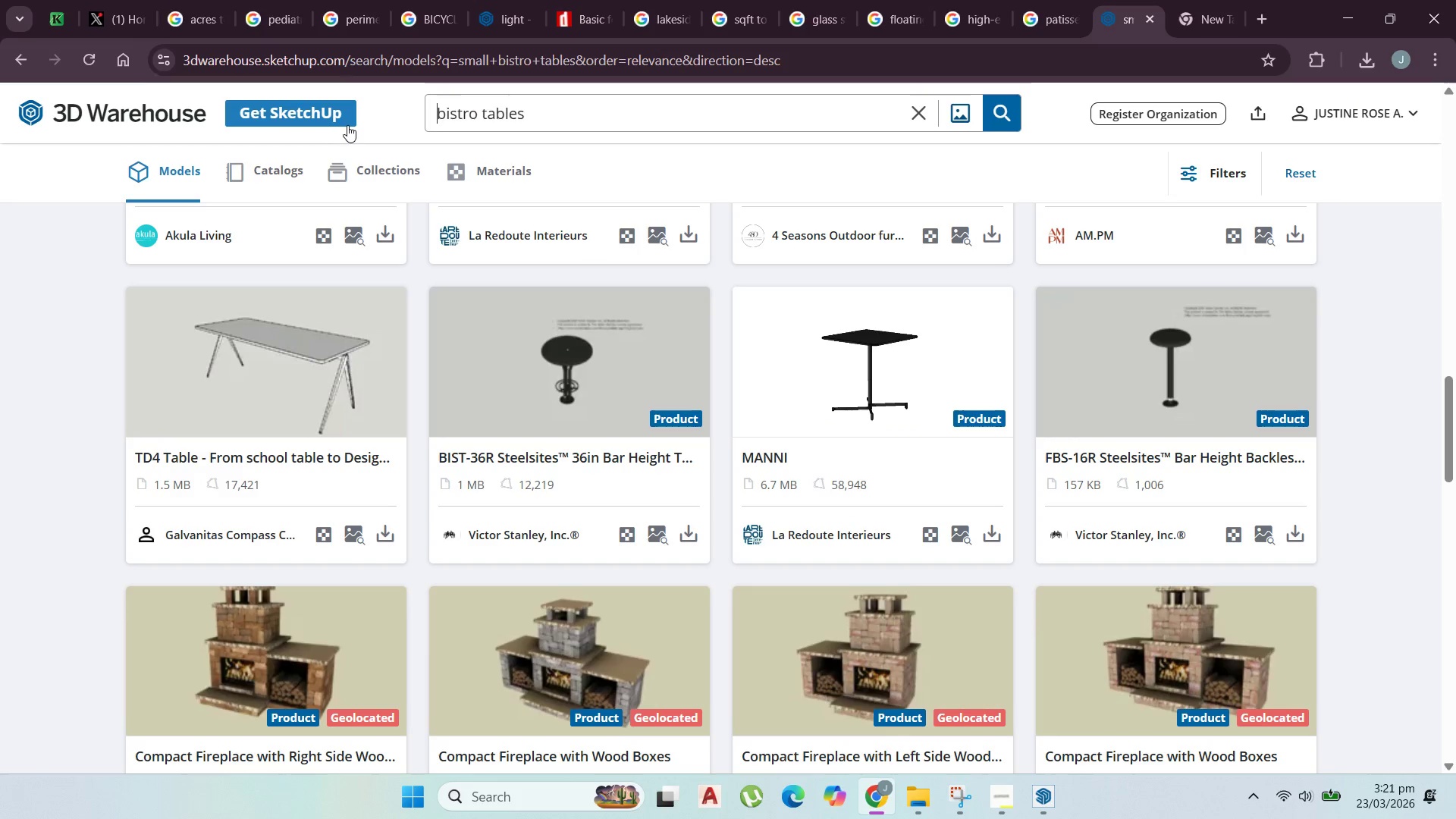 
key(Enter)
 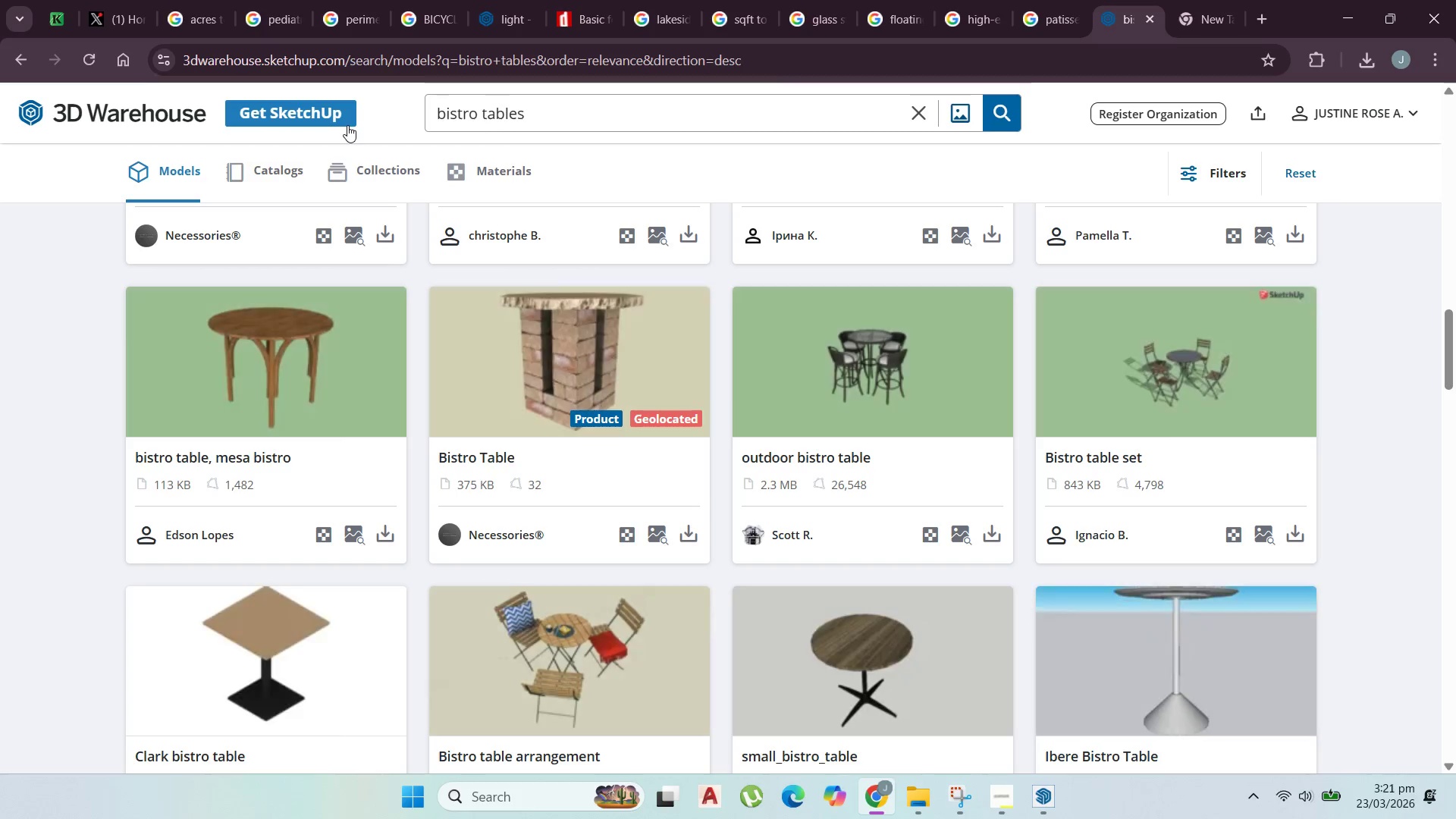 
wait(8.33)
 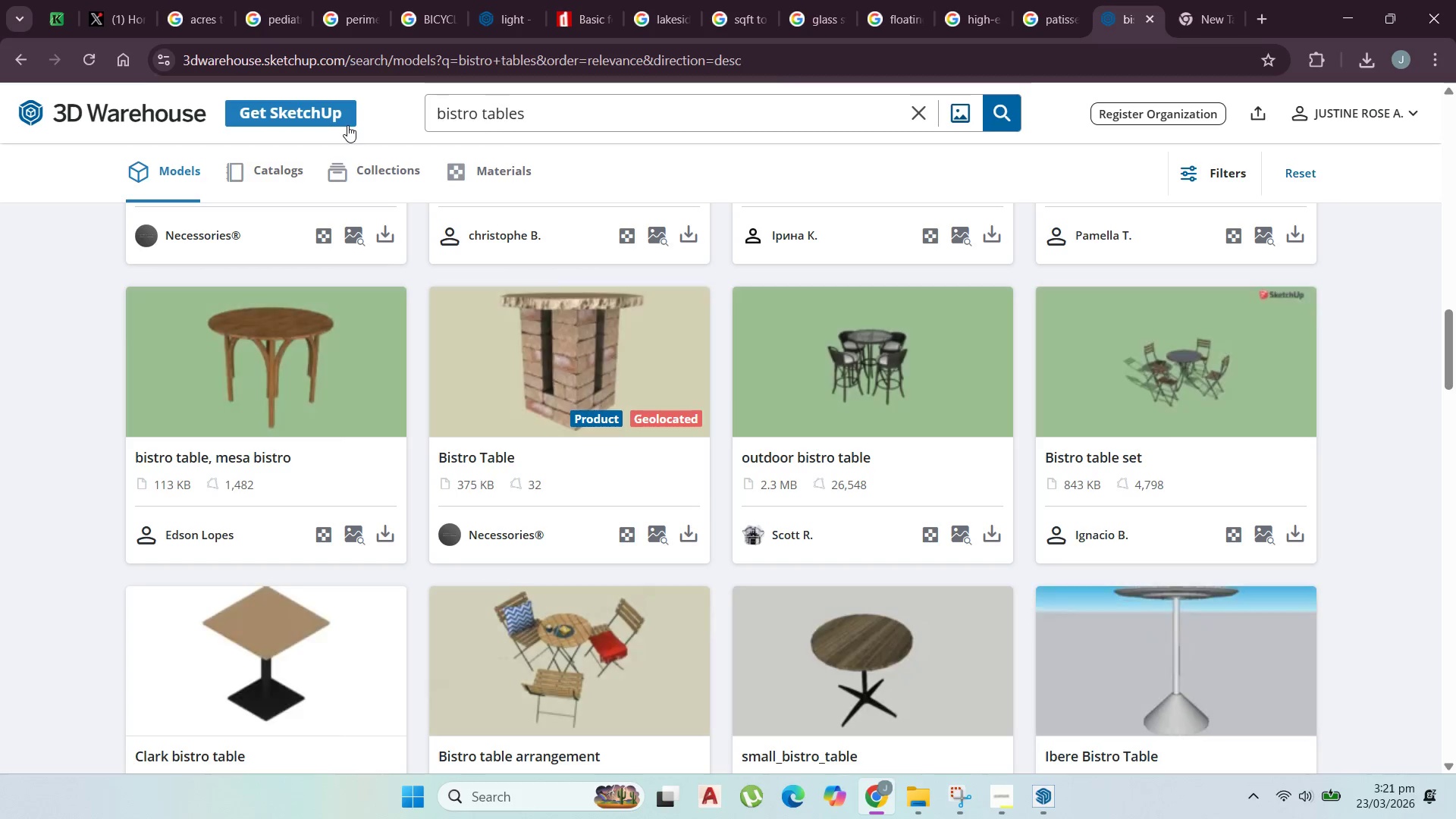 
scroll: coordinate [377, 187], scroll_direction: down, amount: 27.0
 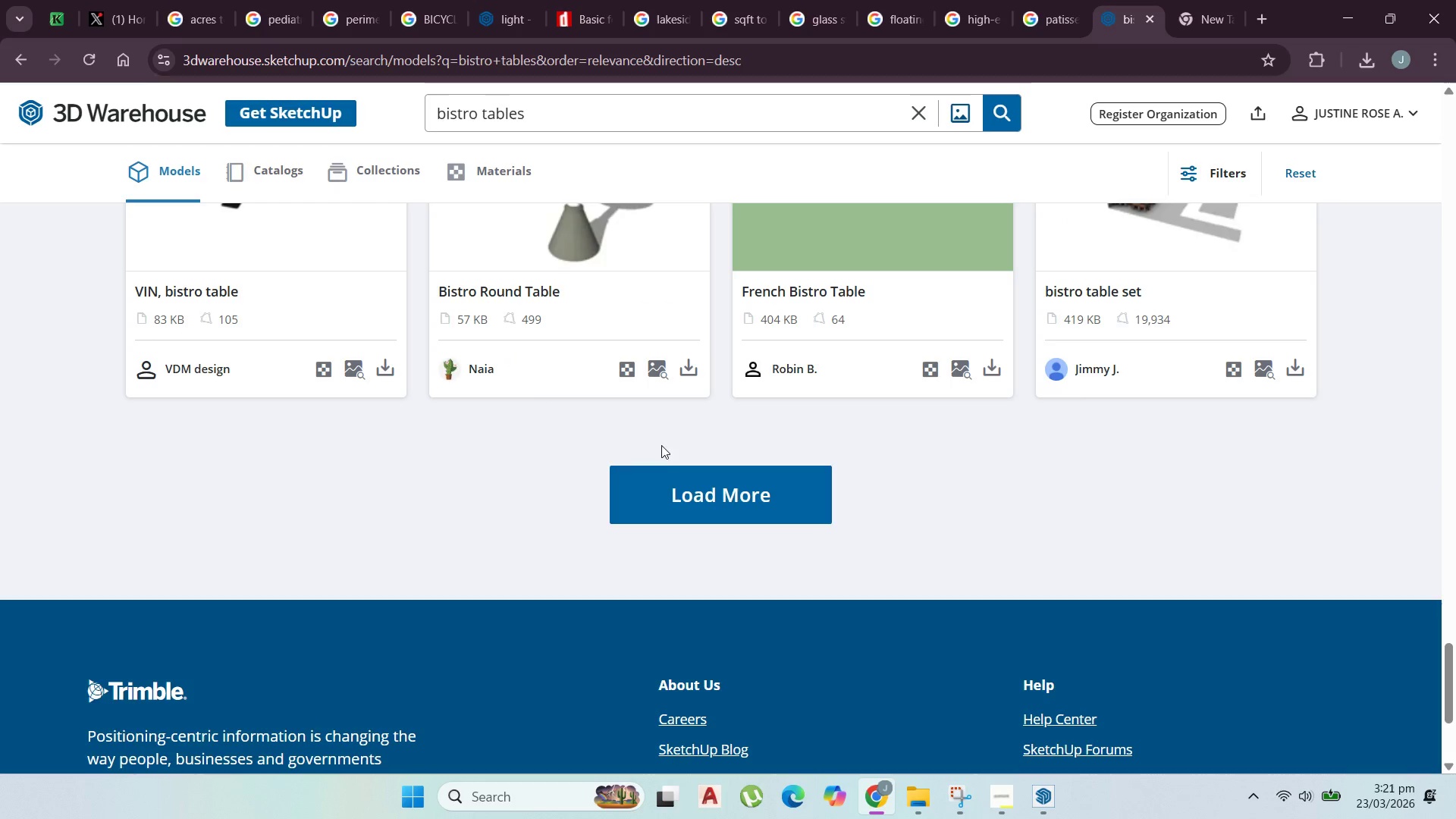 
left_click([686, 483])
 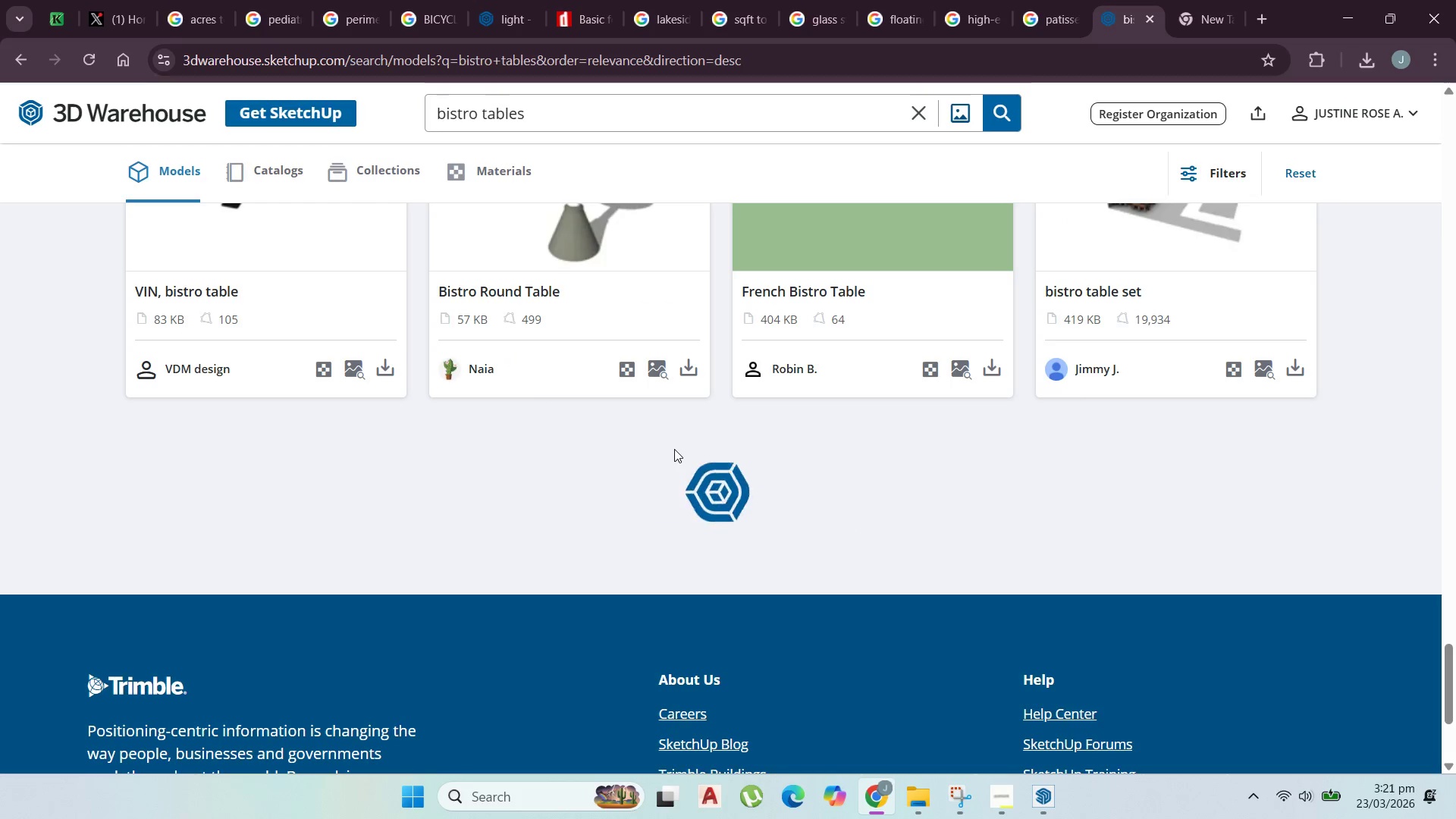 
scroll: coordinate [667, 419], scroll_direction: up, amount: 6.0
 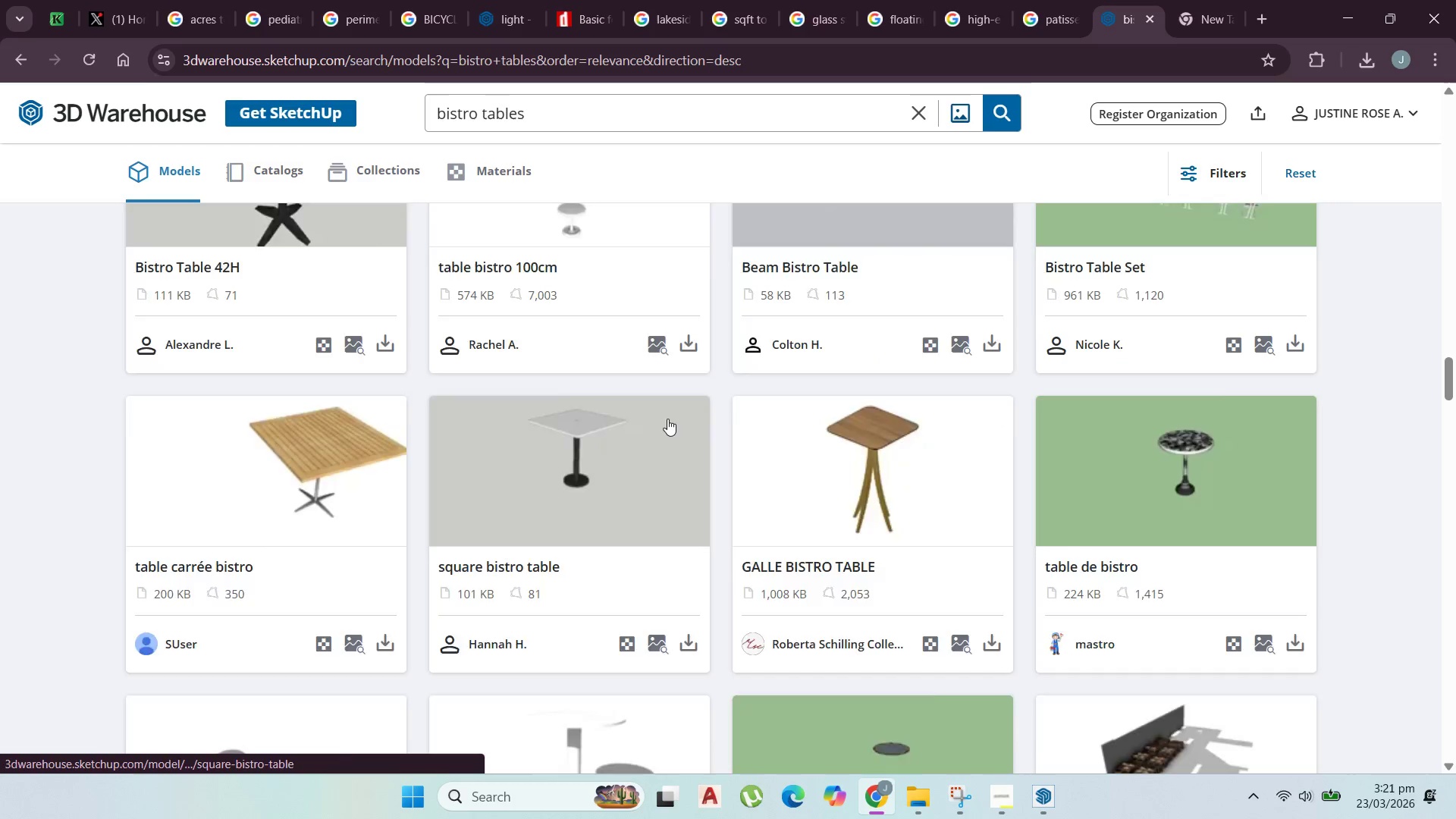 
scroll: coordinate [667, 419], scroll_direction: down, amount: 14.0
 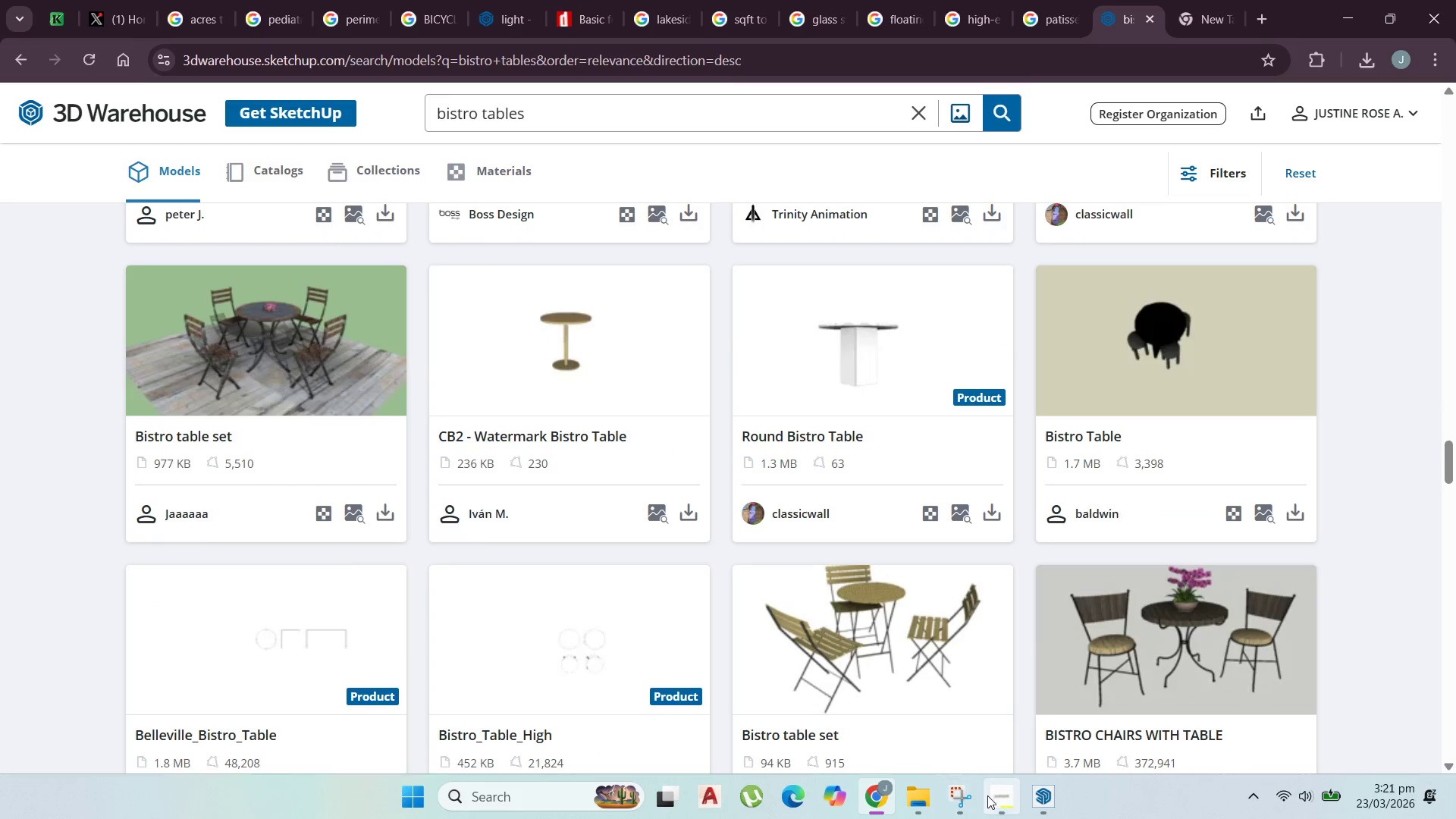 
left_click([994, 800])